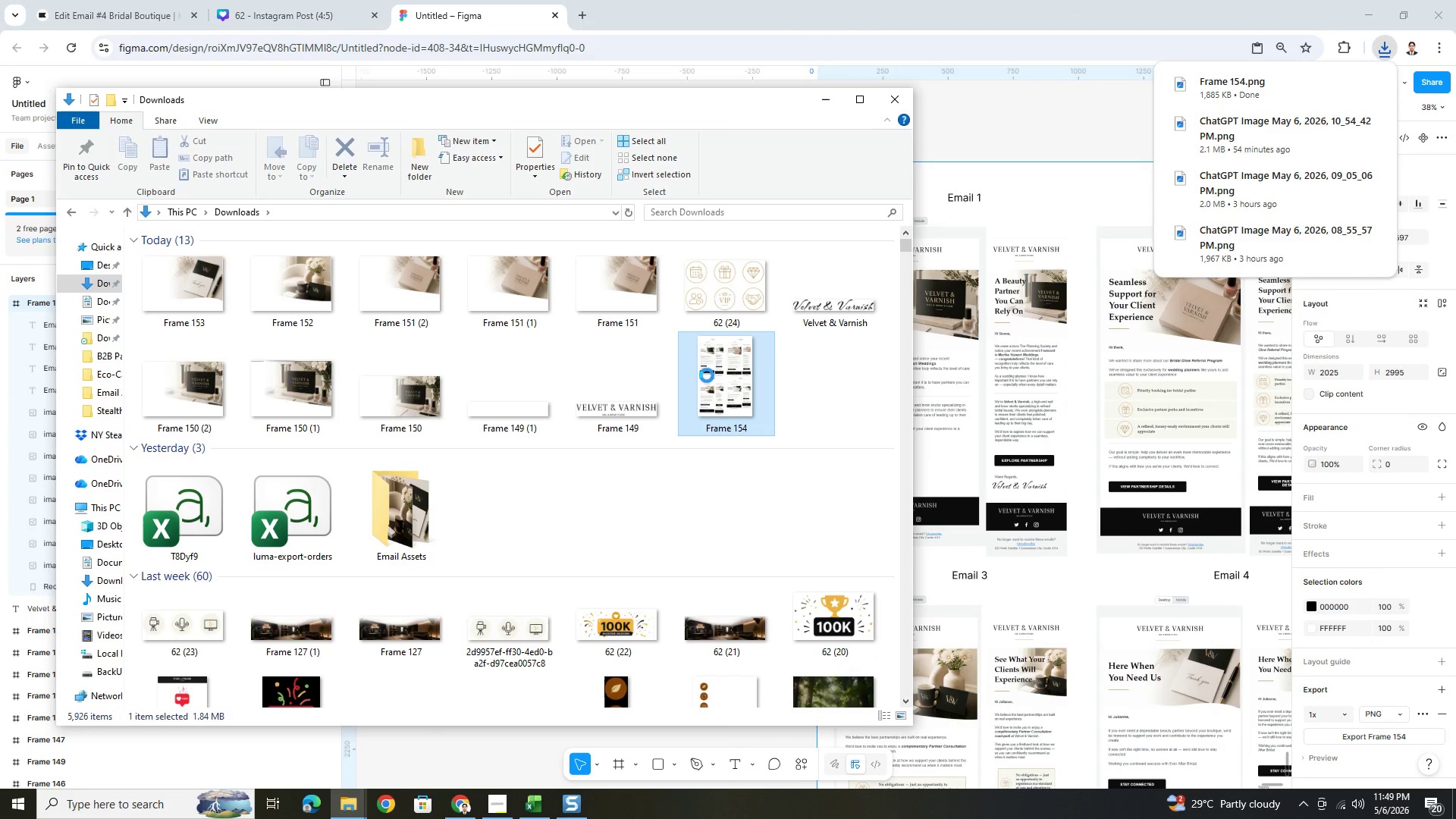 
key(Control+X)
 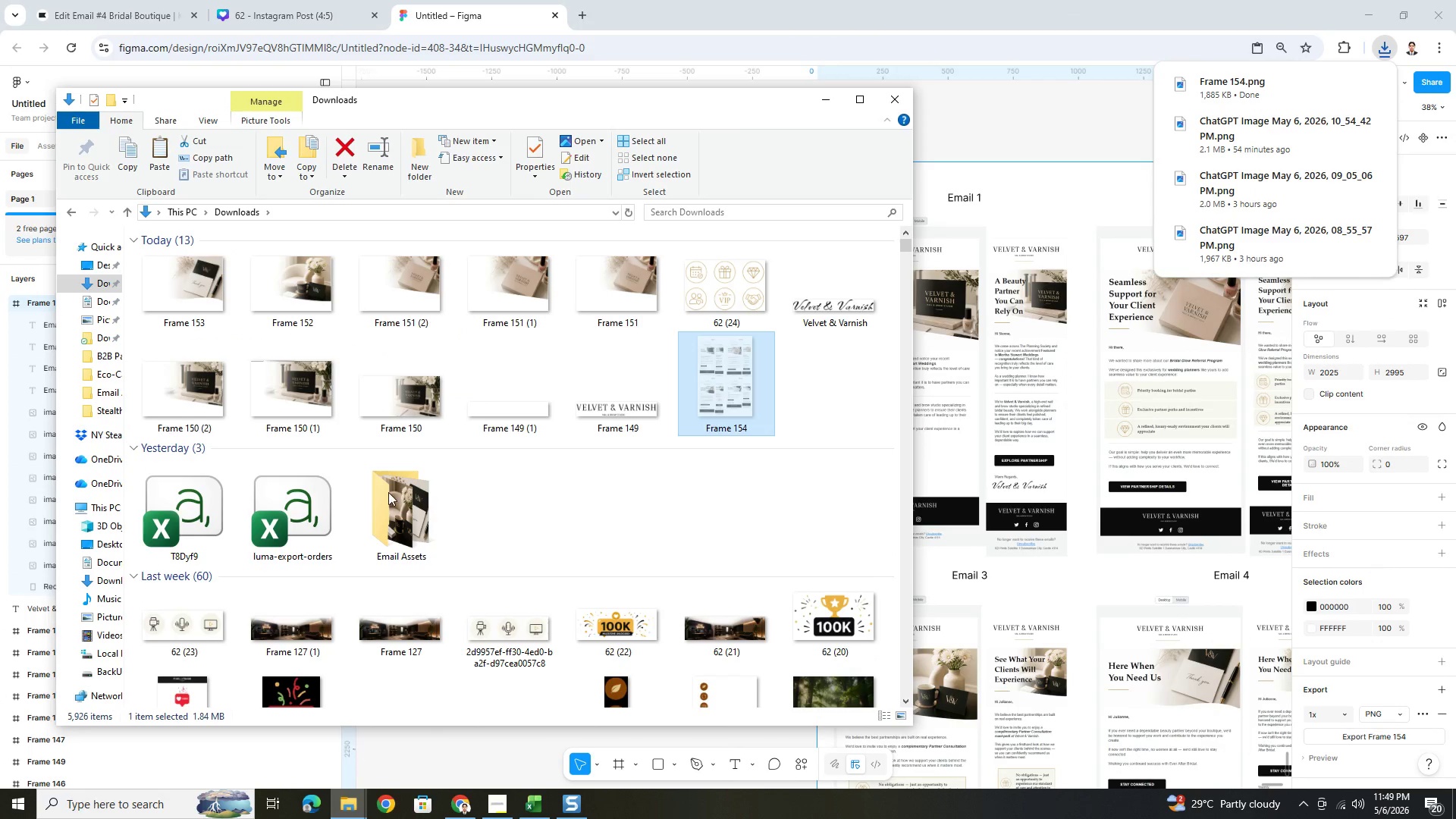 
left_click([64, 0])
 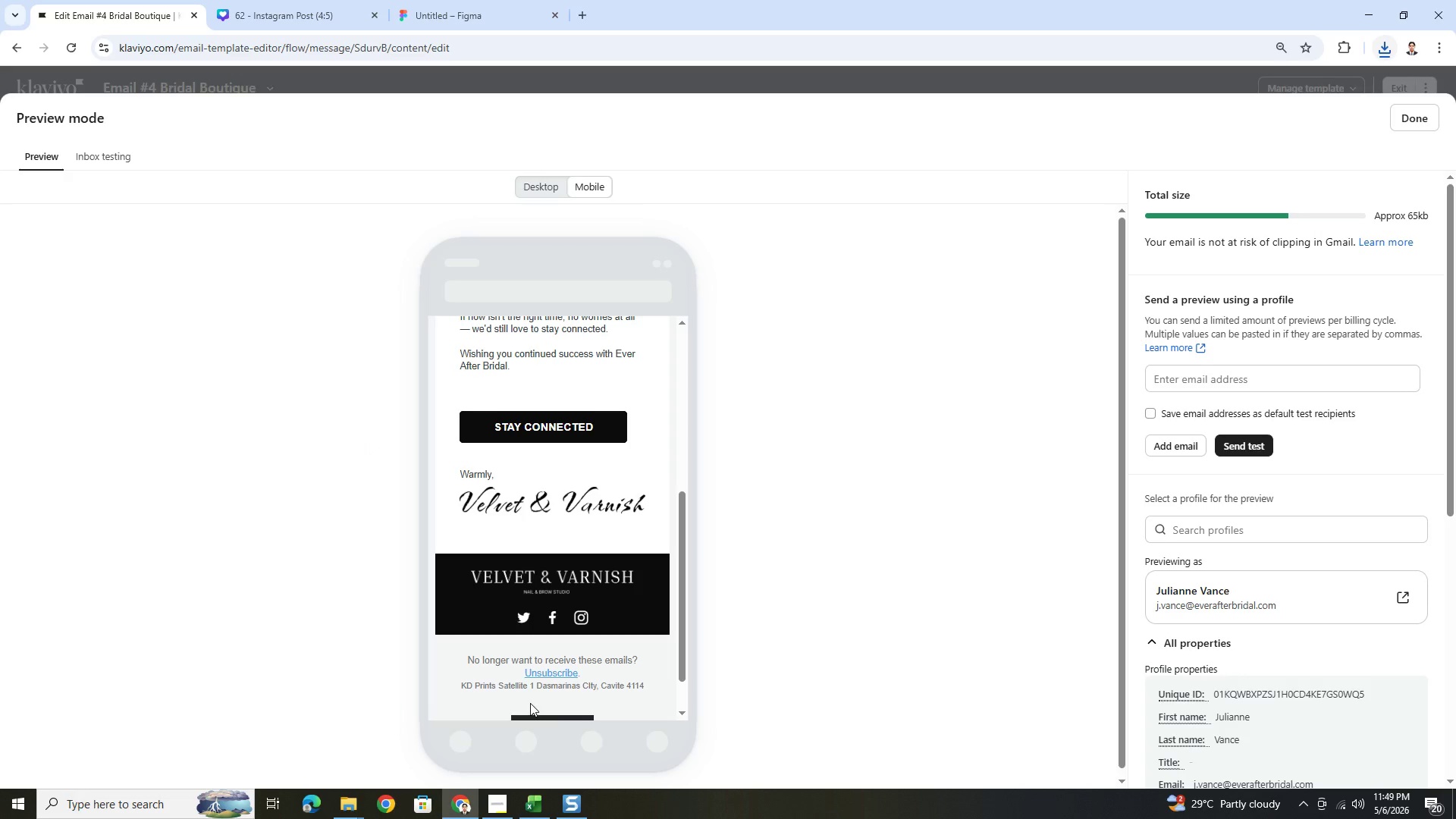 
key(Alt+AltLeft)
 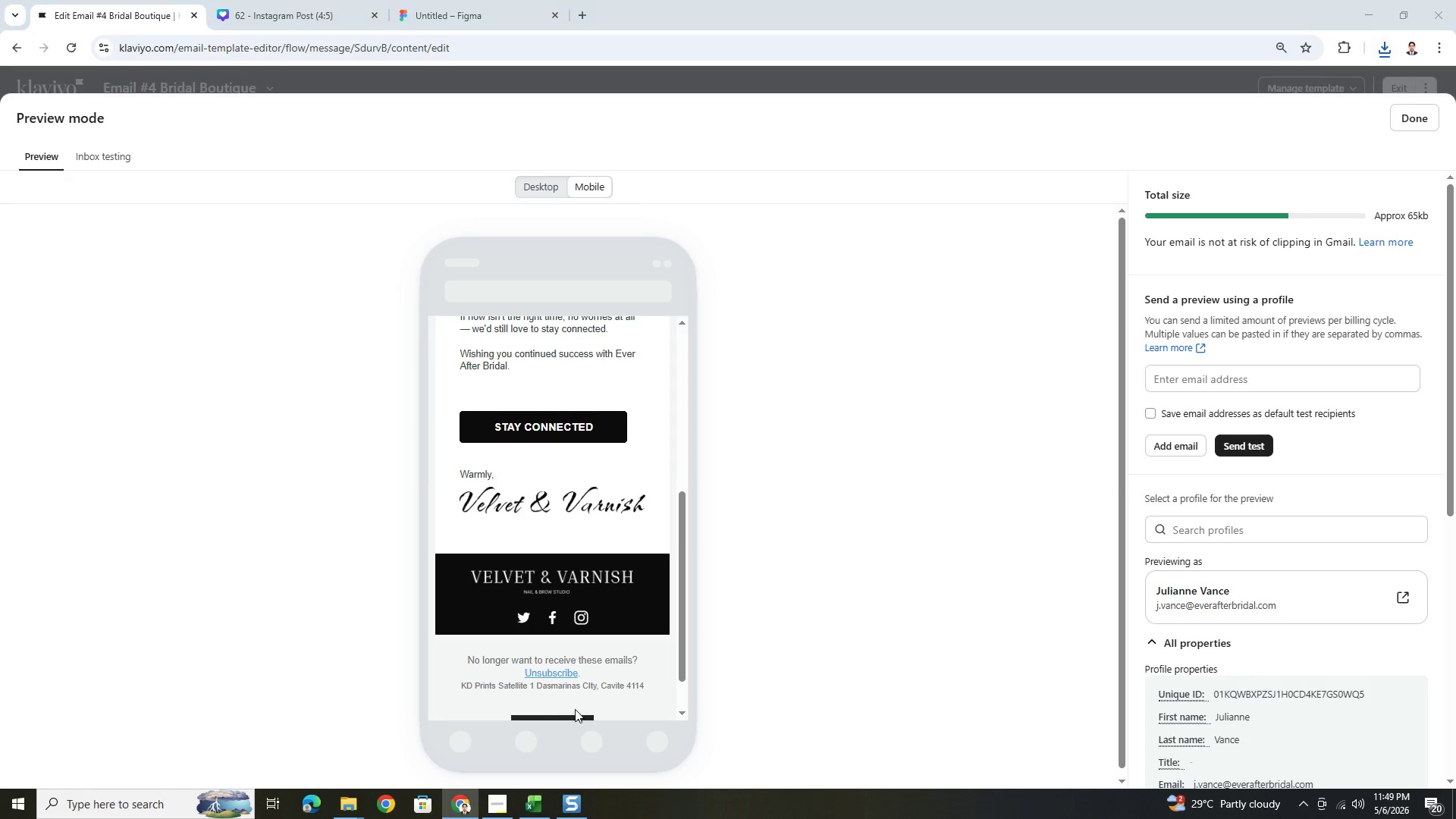 
key(Alt+Tab)
 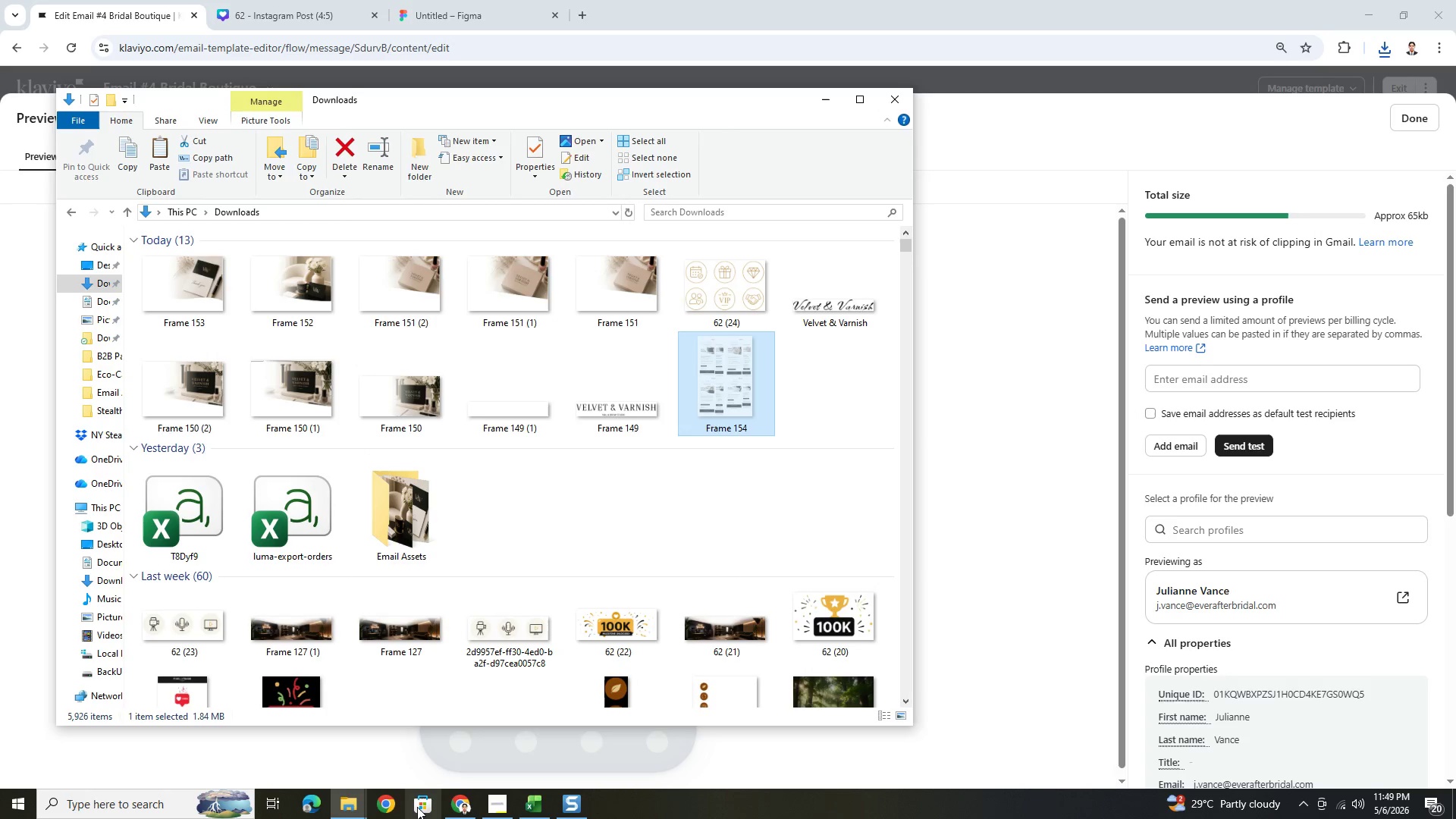 
left_click([362, 810])
 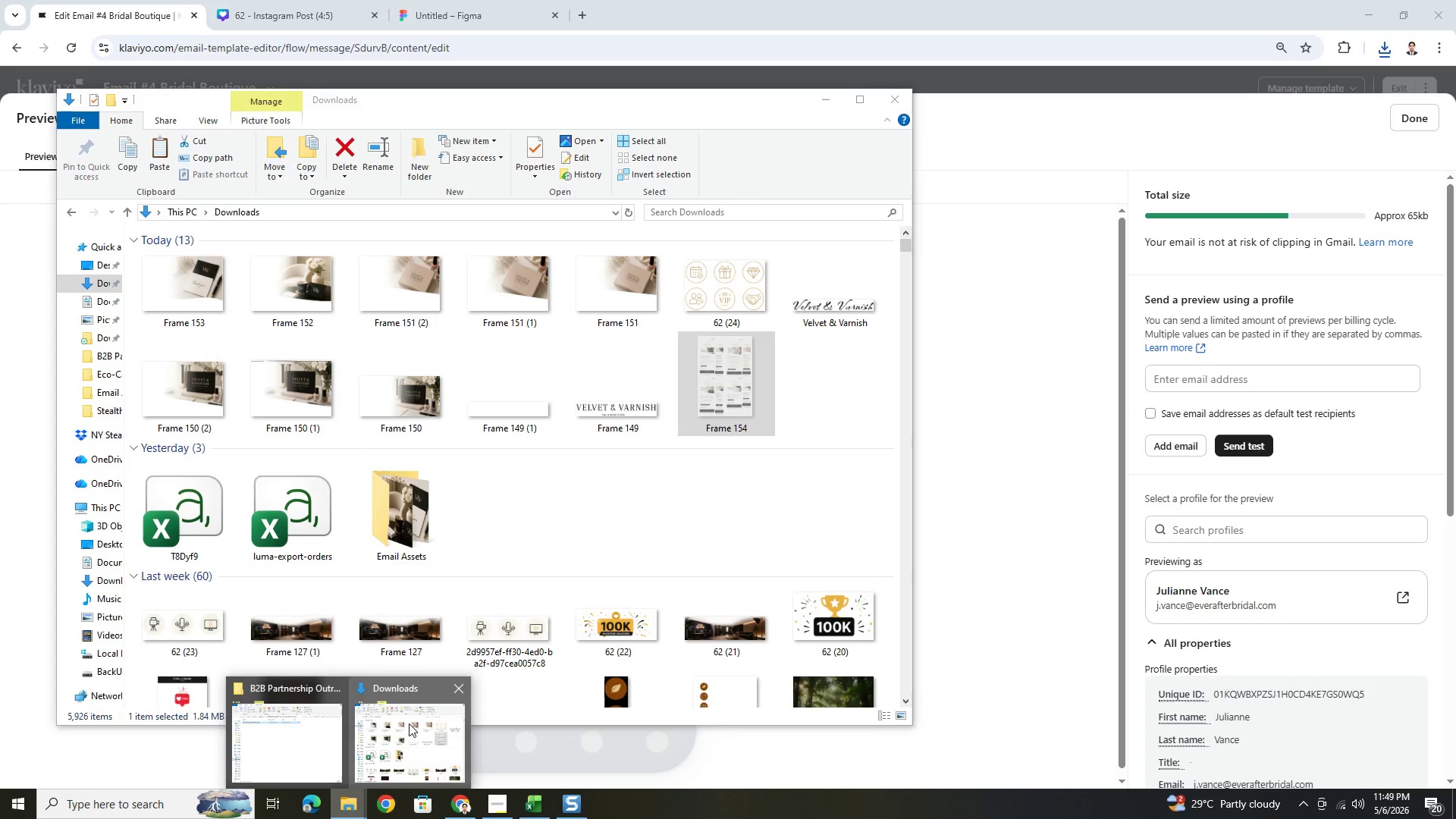 
left_click([308, 730])
 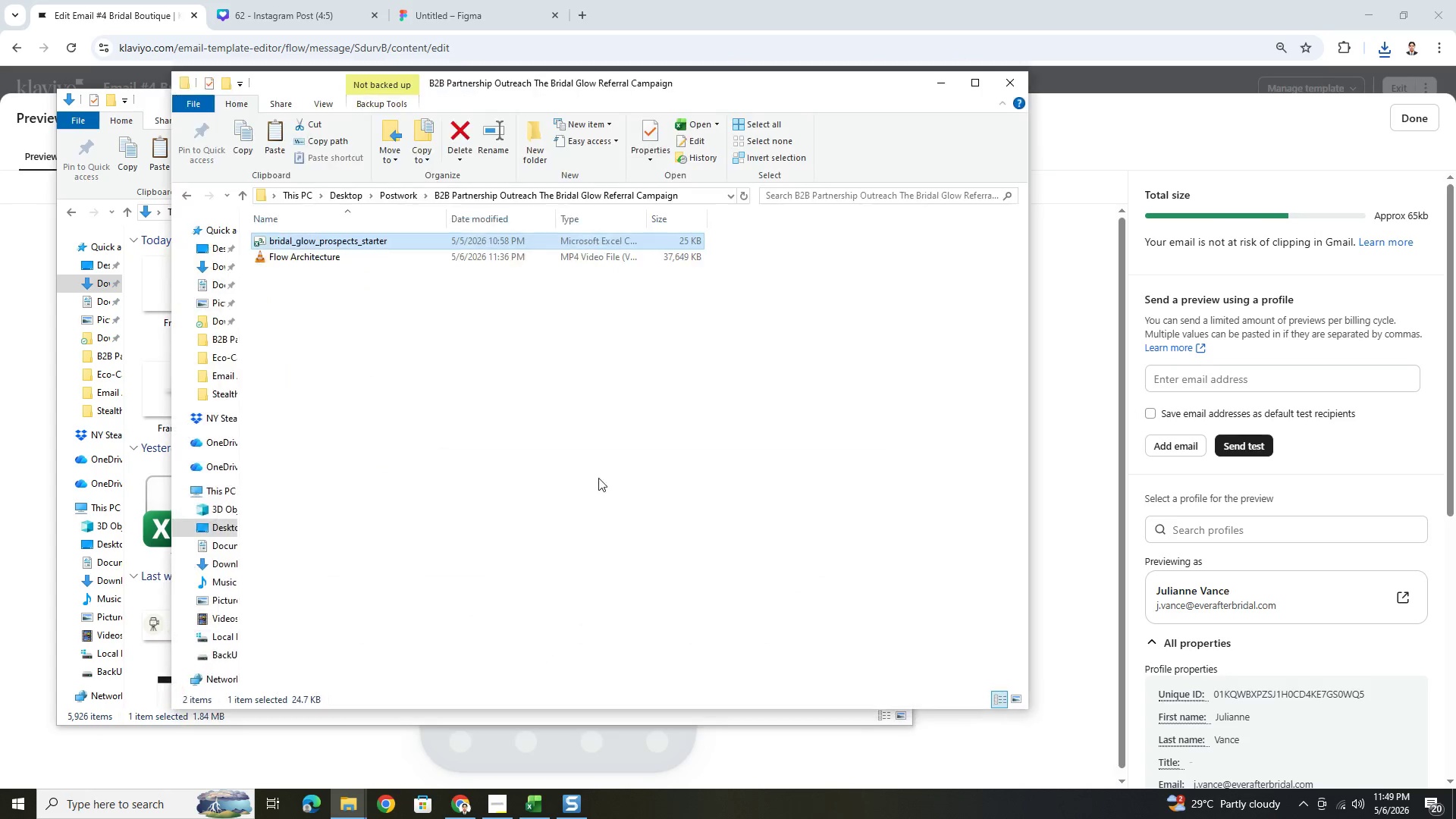 
left_click([626, 449])
 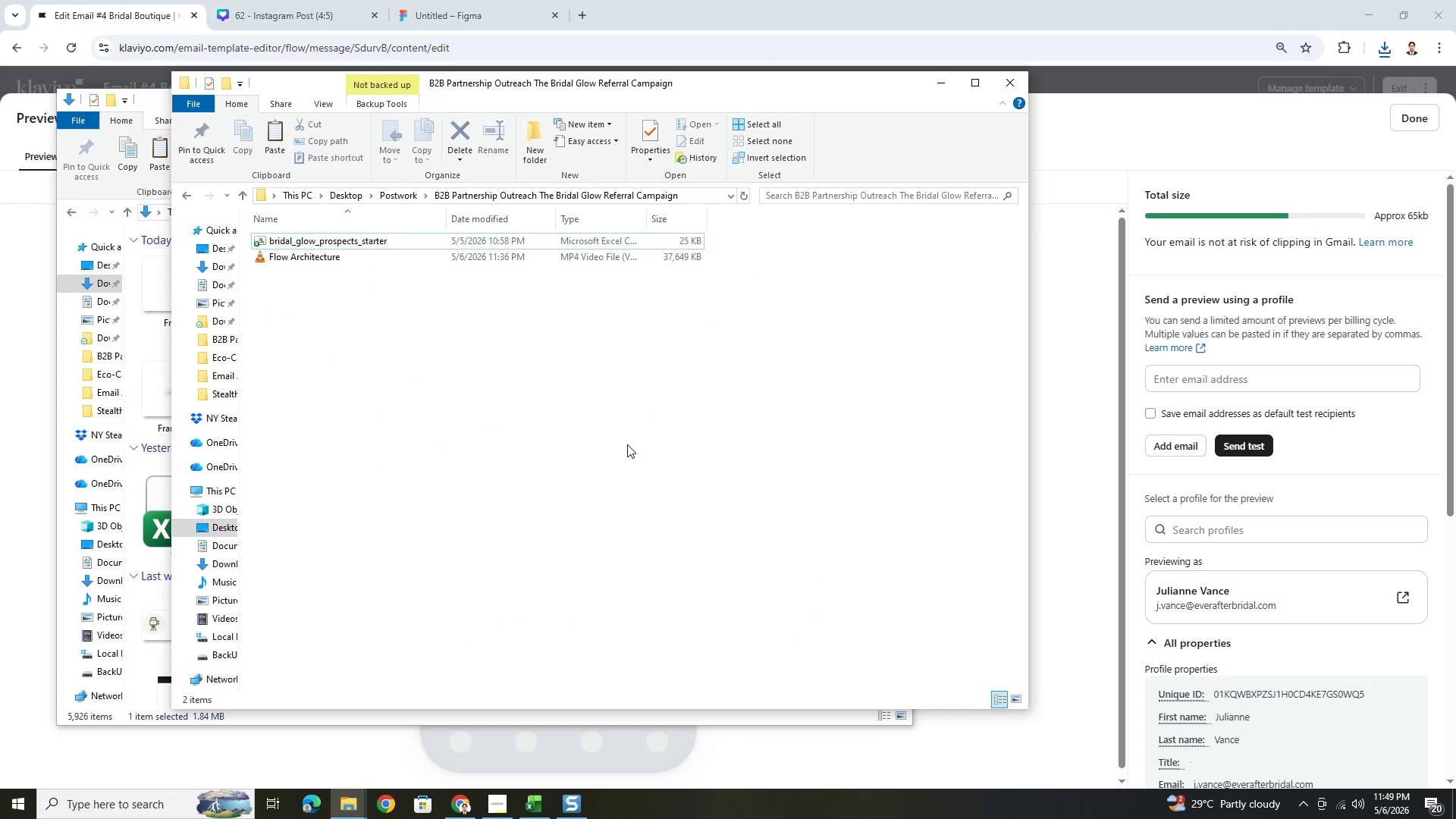 
key(Control+V)
 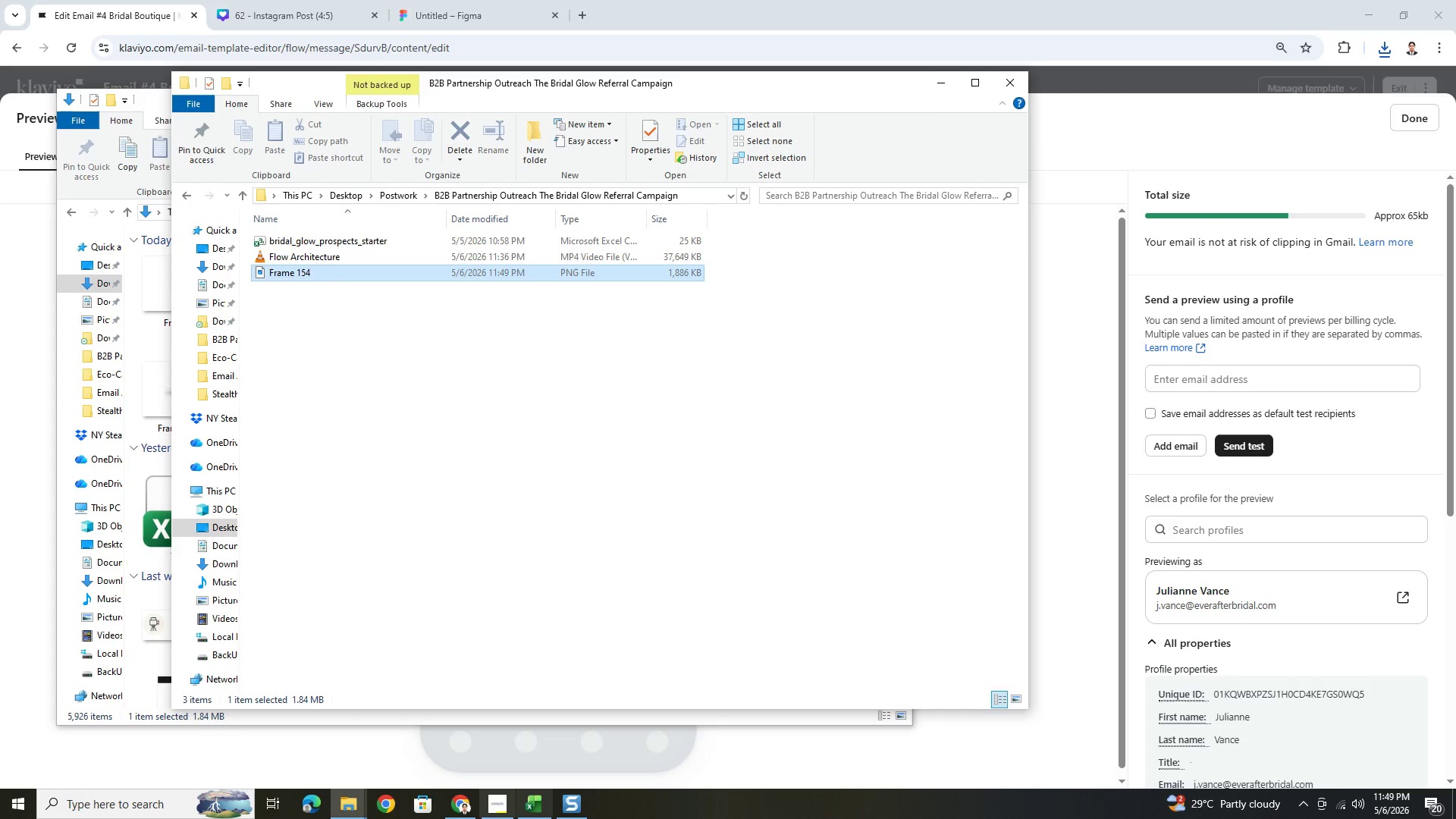 
left_click([508, 806])